 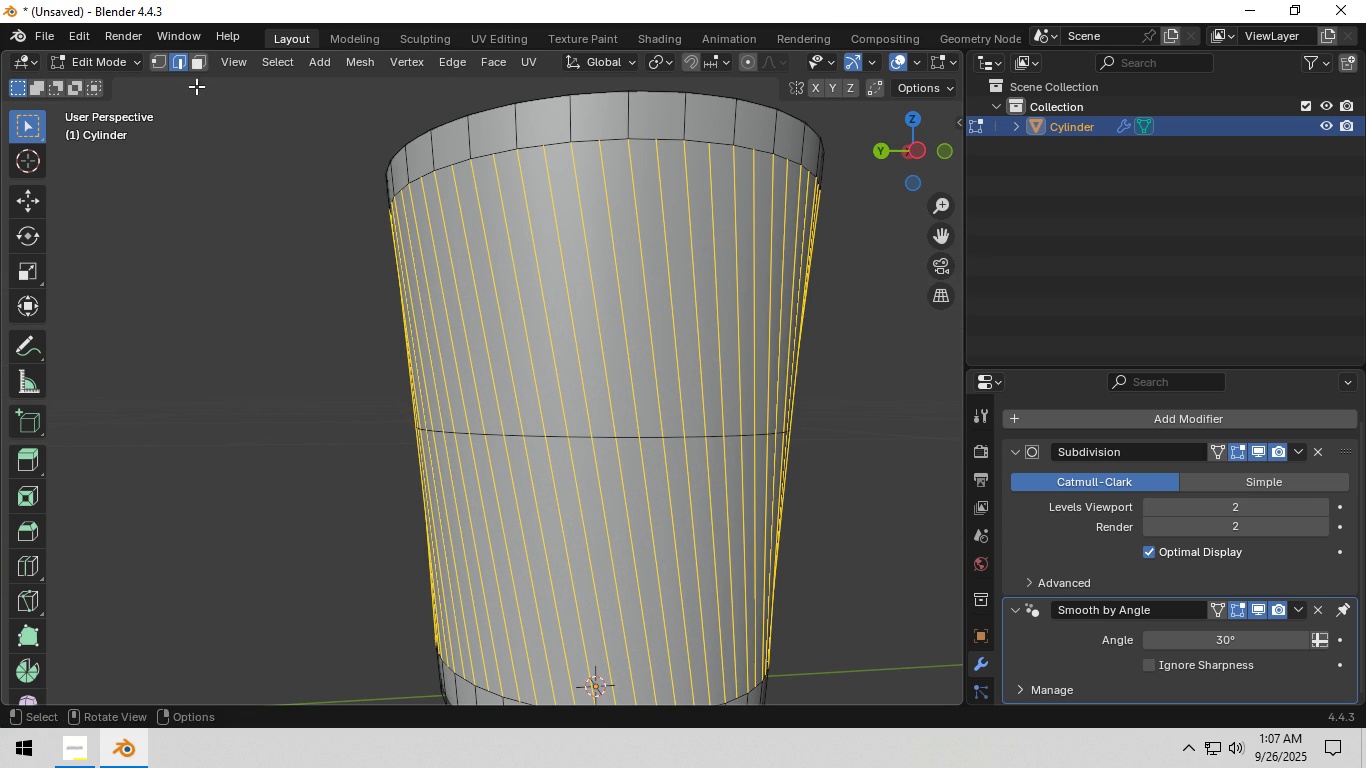 
left_click([270, 54])
 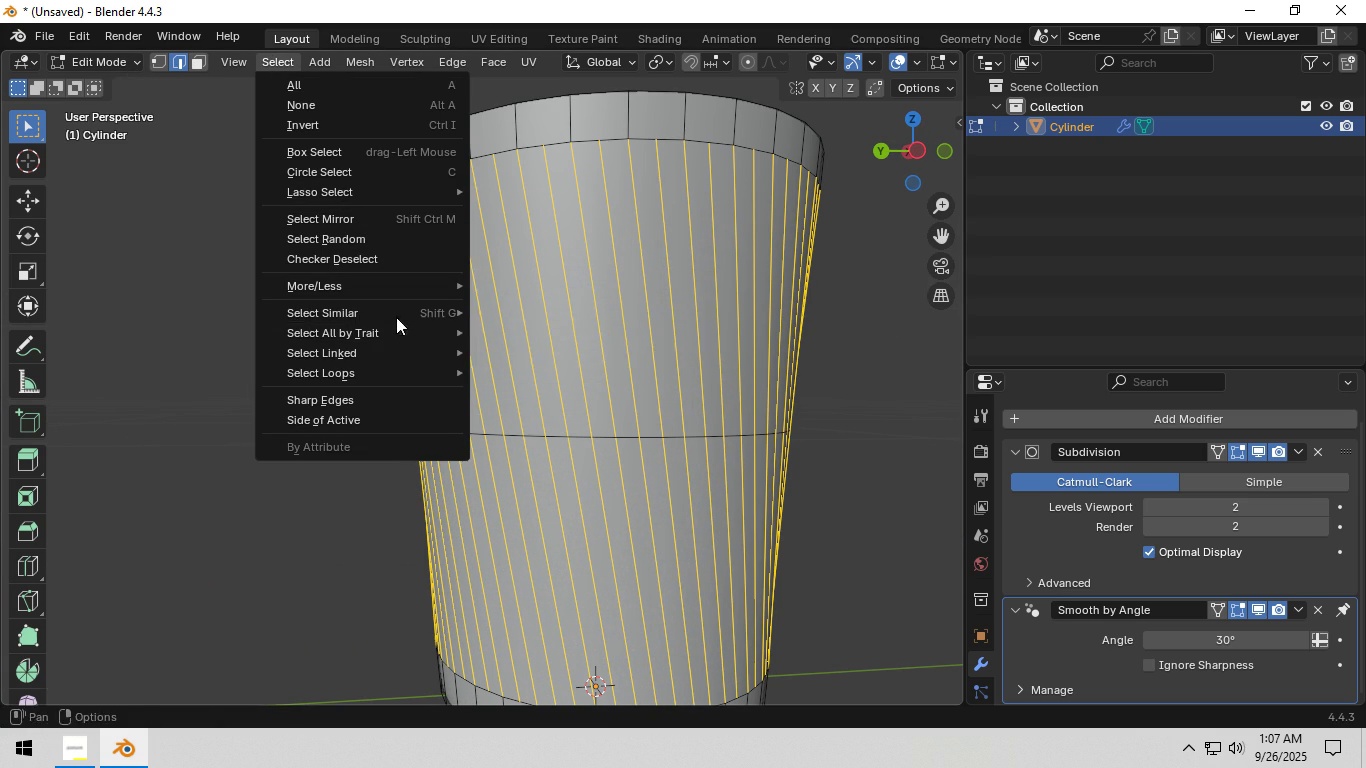 
left_click([402, 258])
 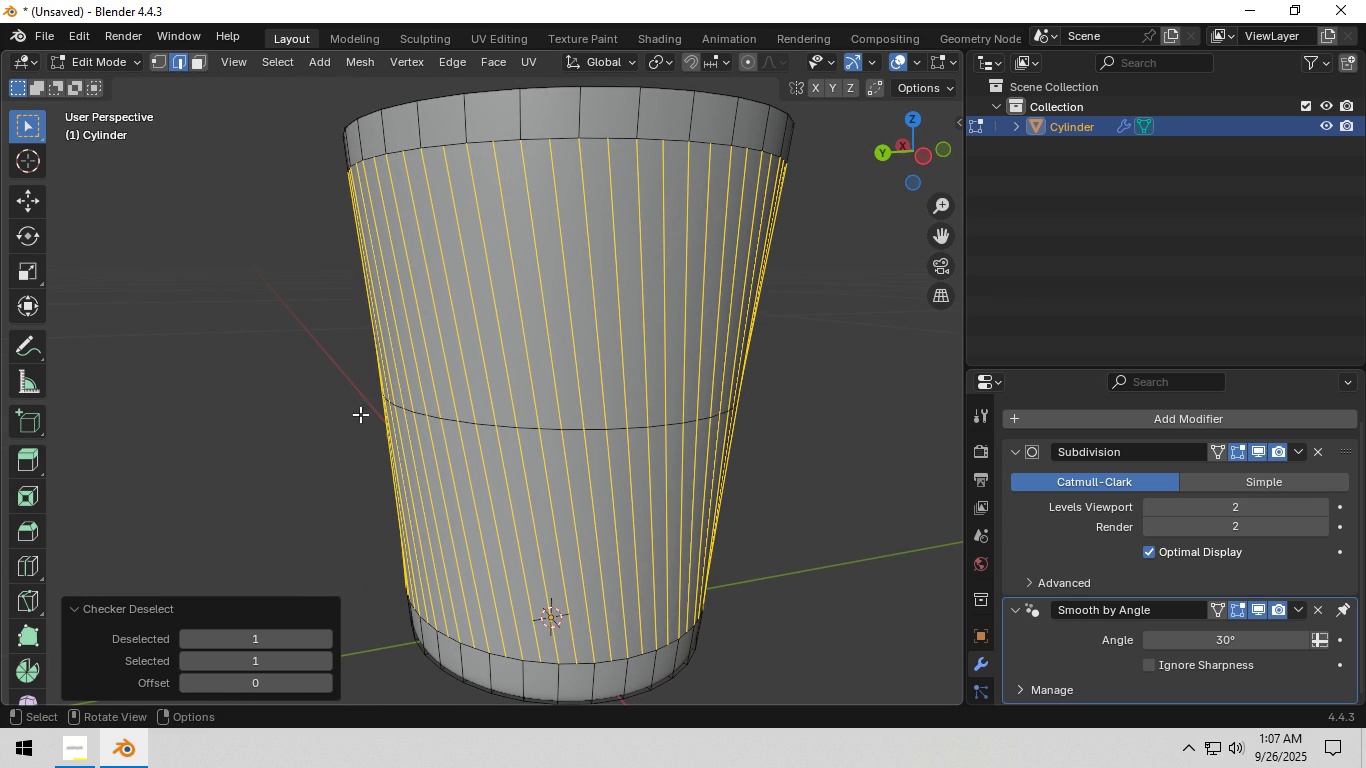 
wait(5.36)
 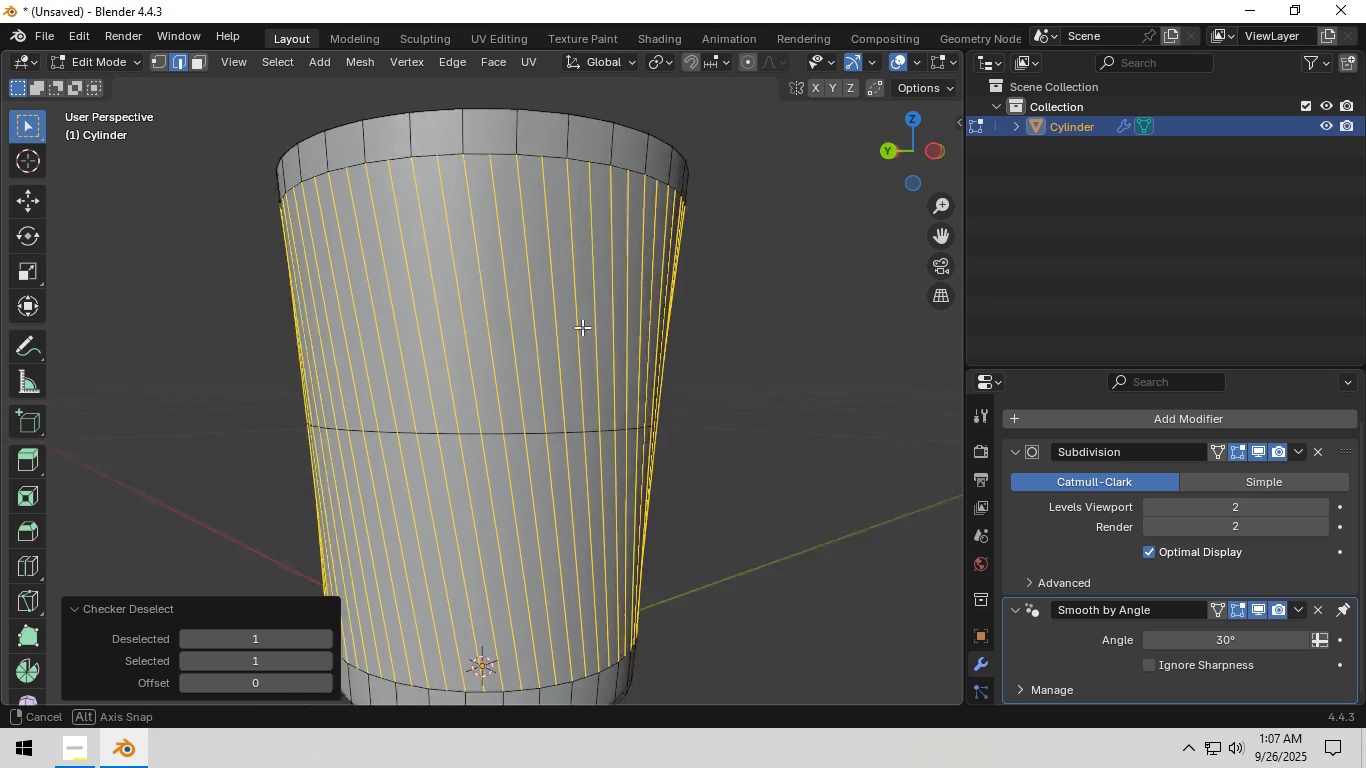 
double_click([322, 638])
 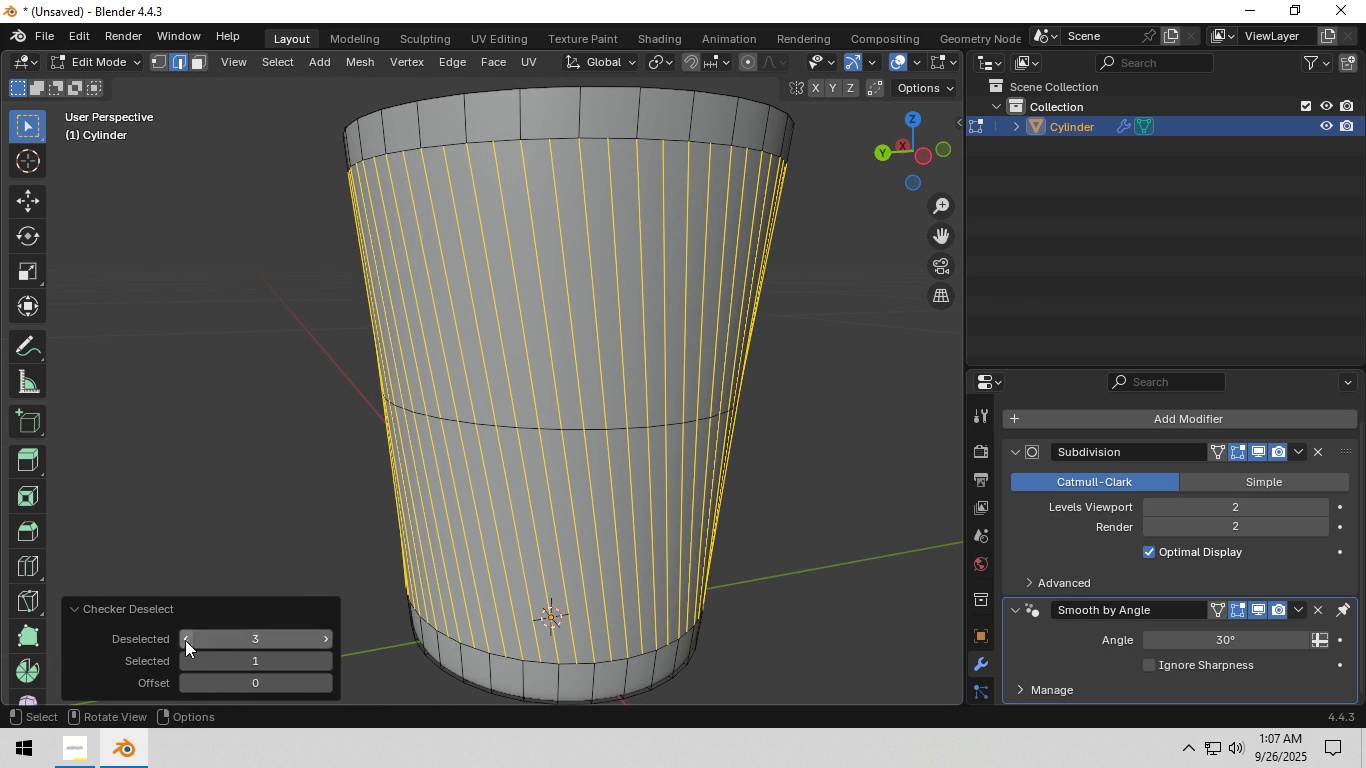 
left_click([185, 640])
 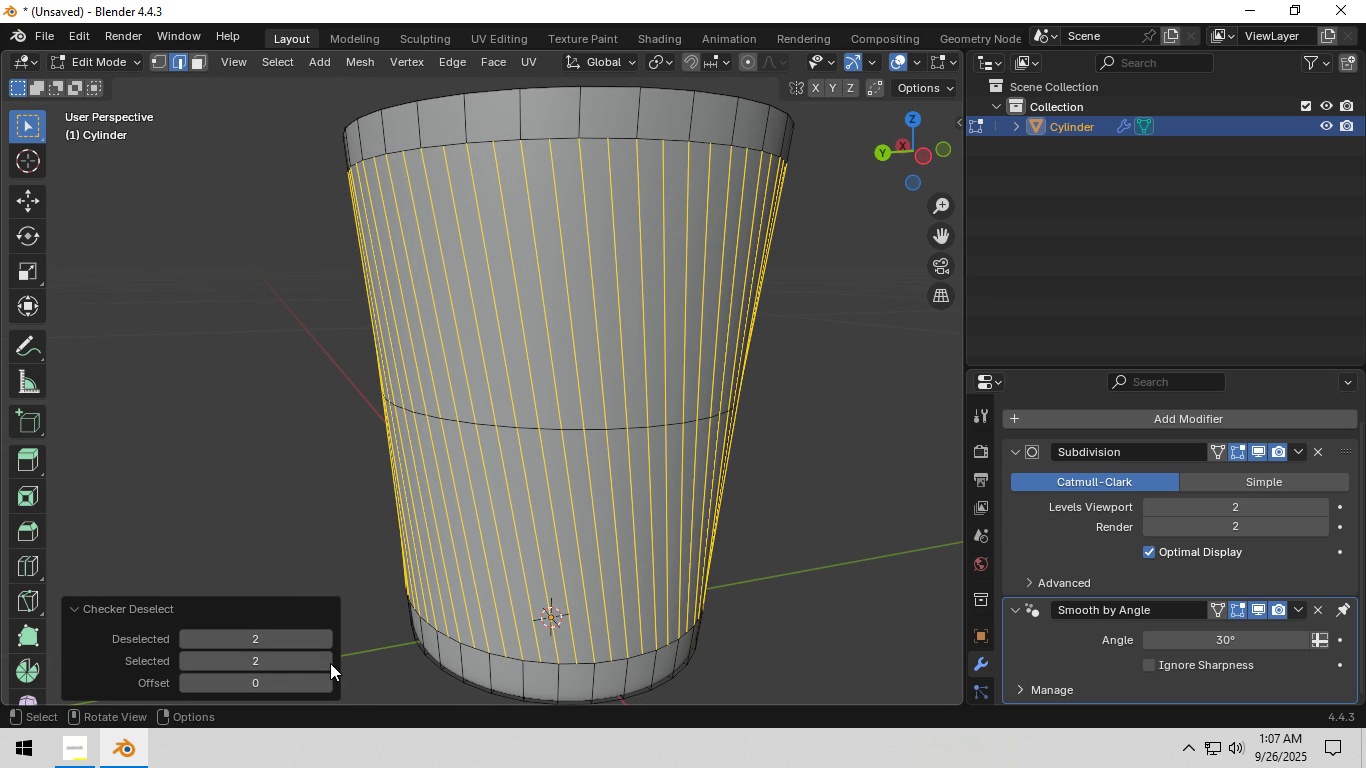 
double_click([330, 663])
 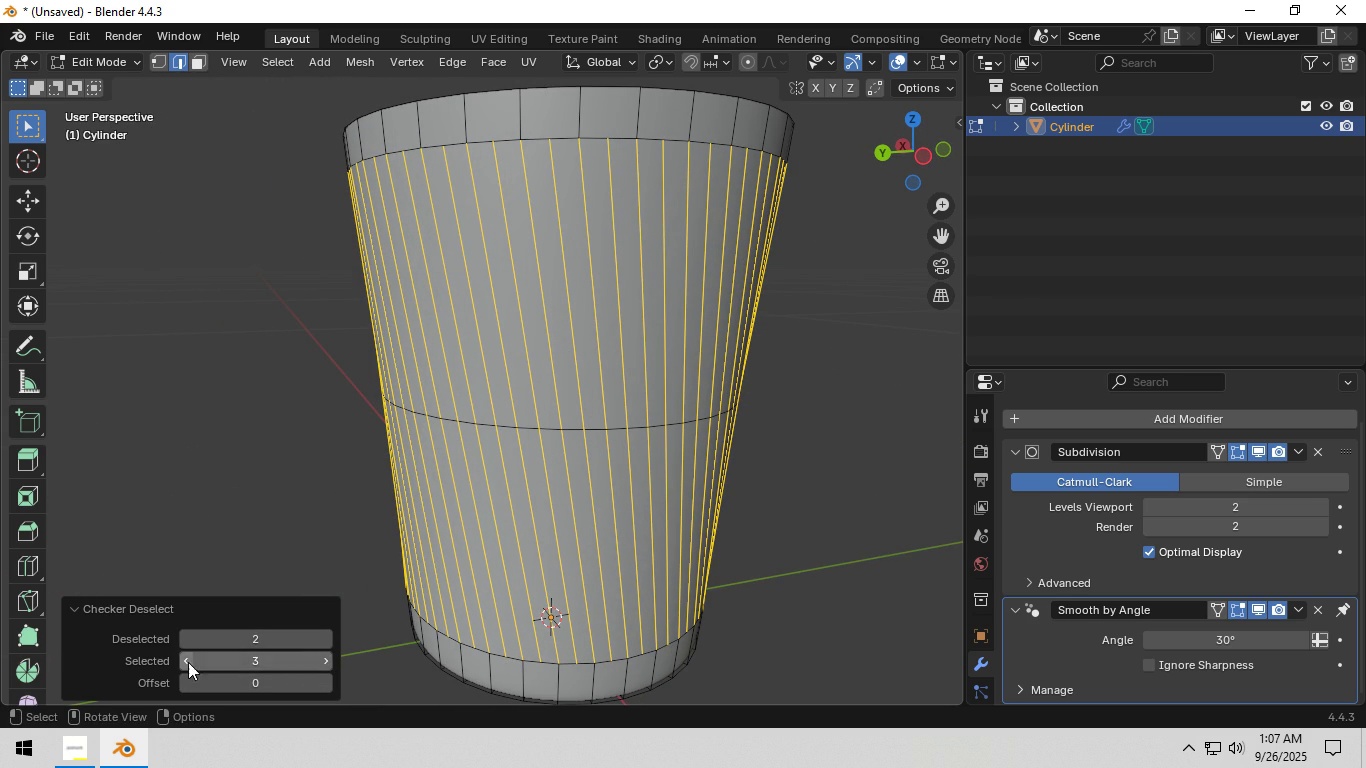 
left_click([188, 662])
 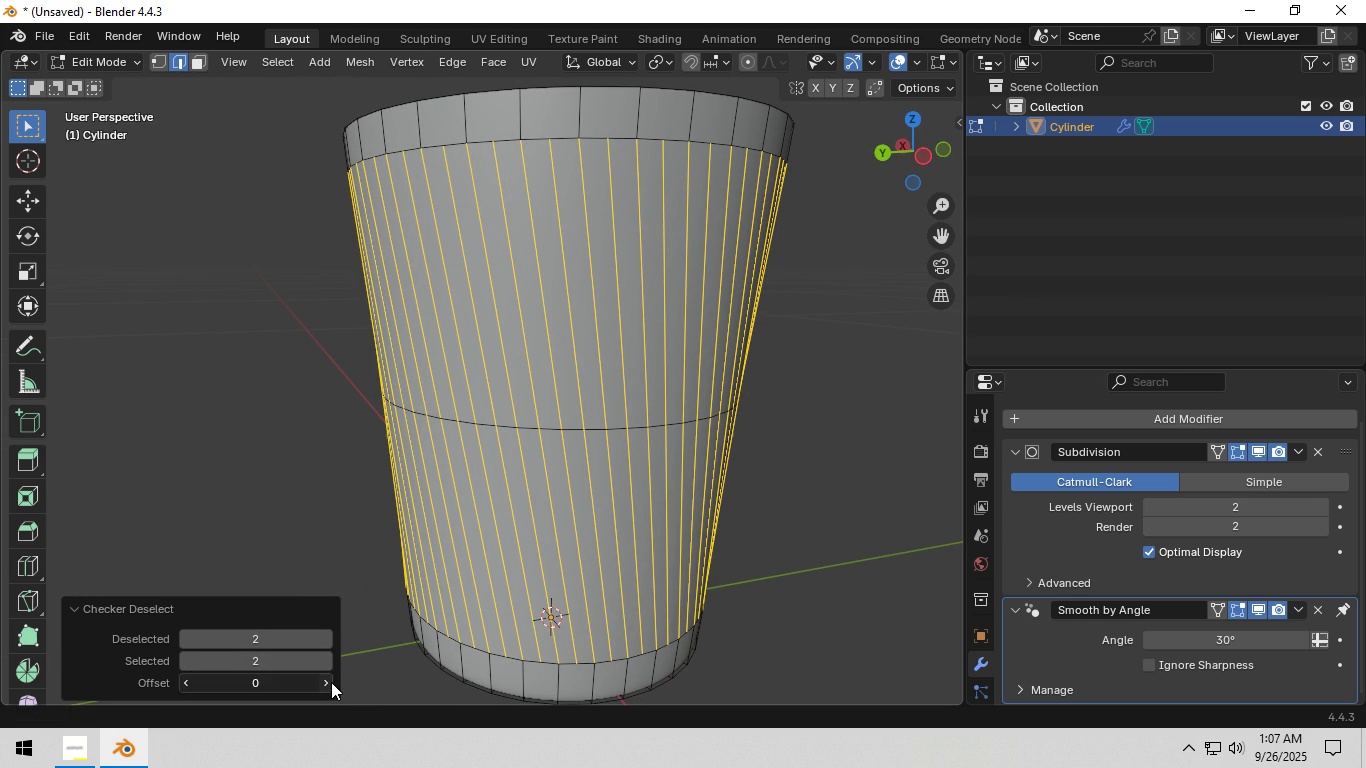 
double_click([331, 682])